 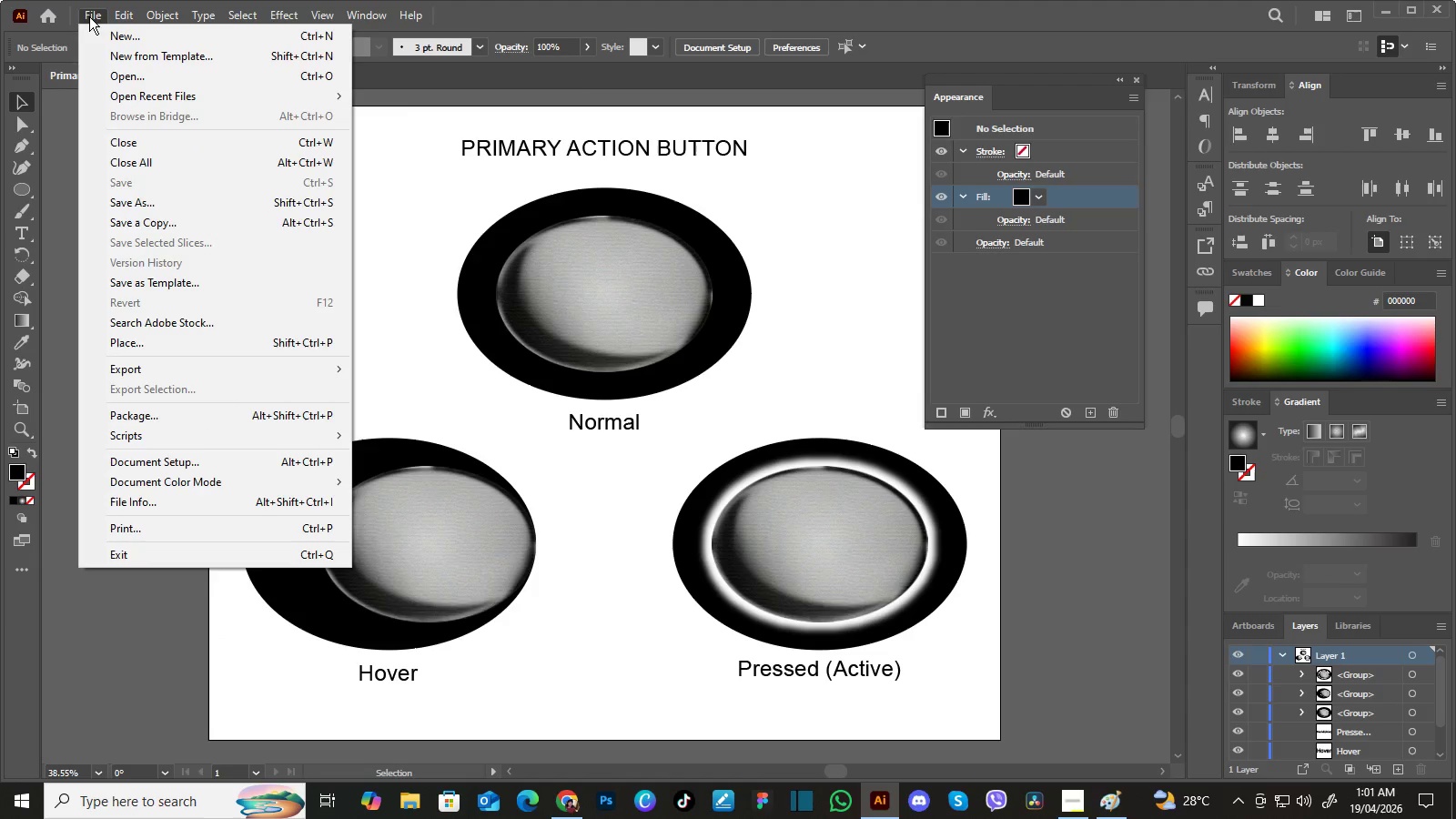 
left_click([119, 41])
 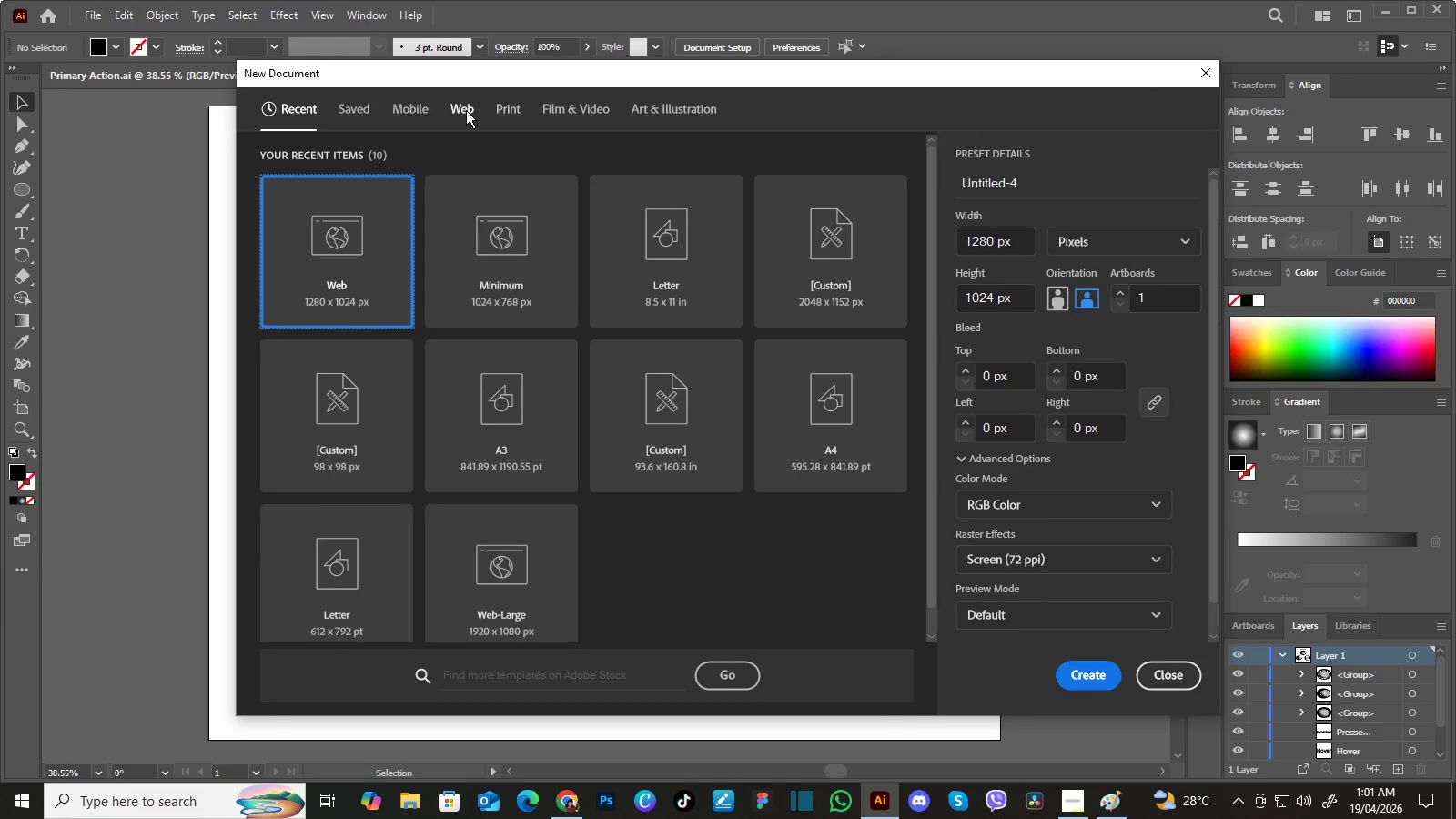 
left_click([466, 110])
 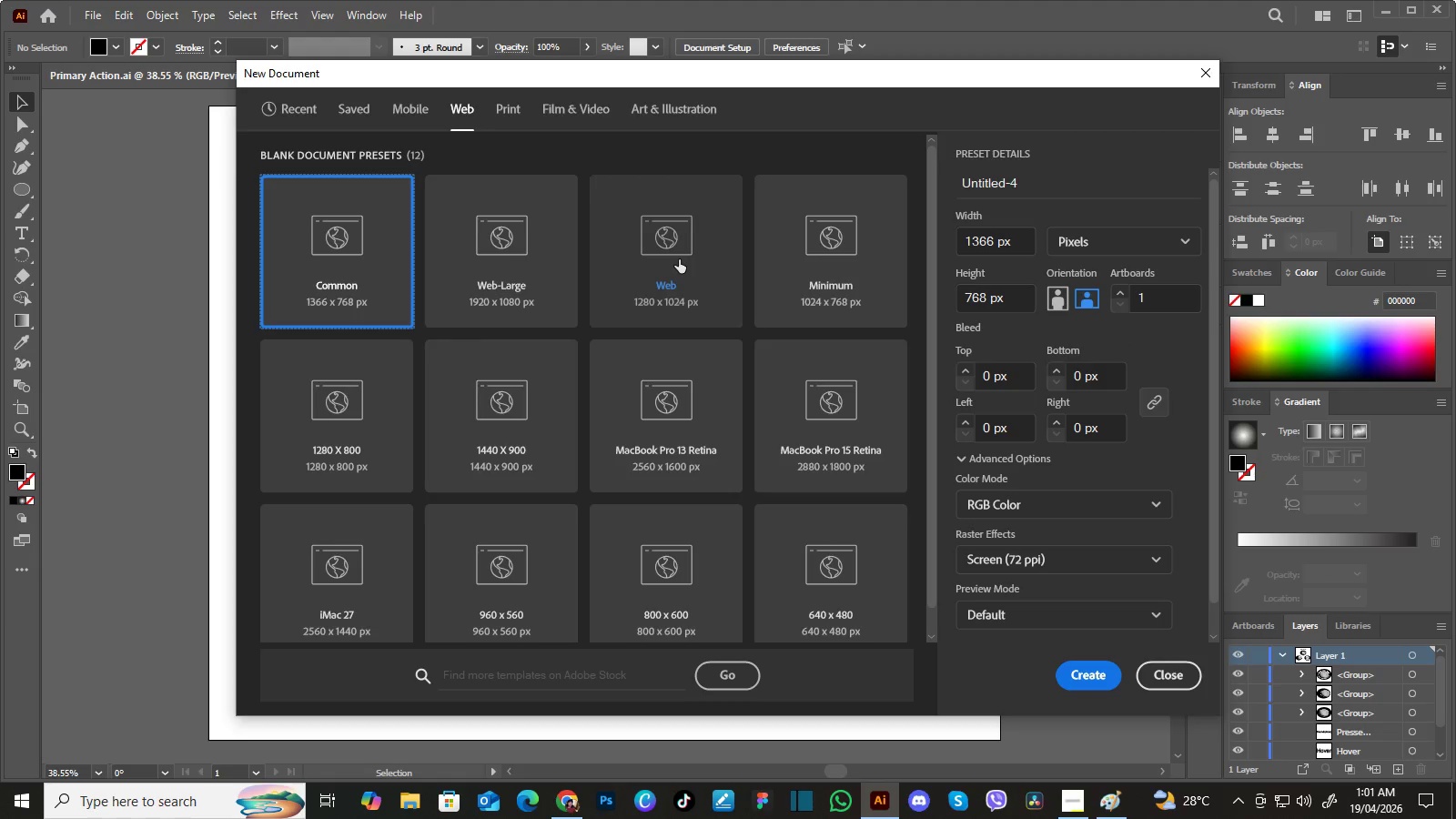 
left_click([679, 259])
 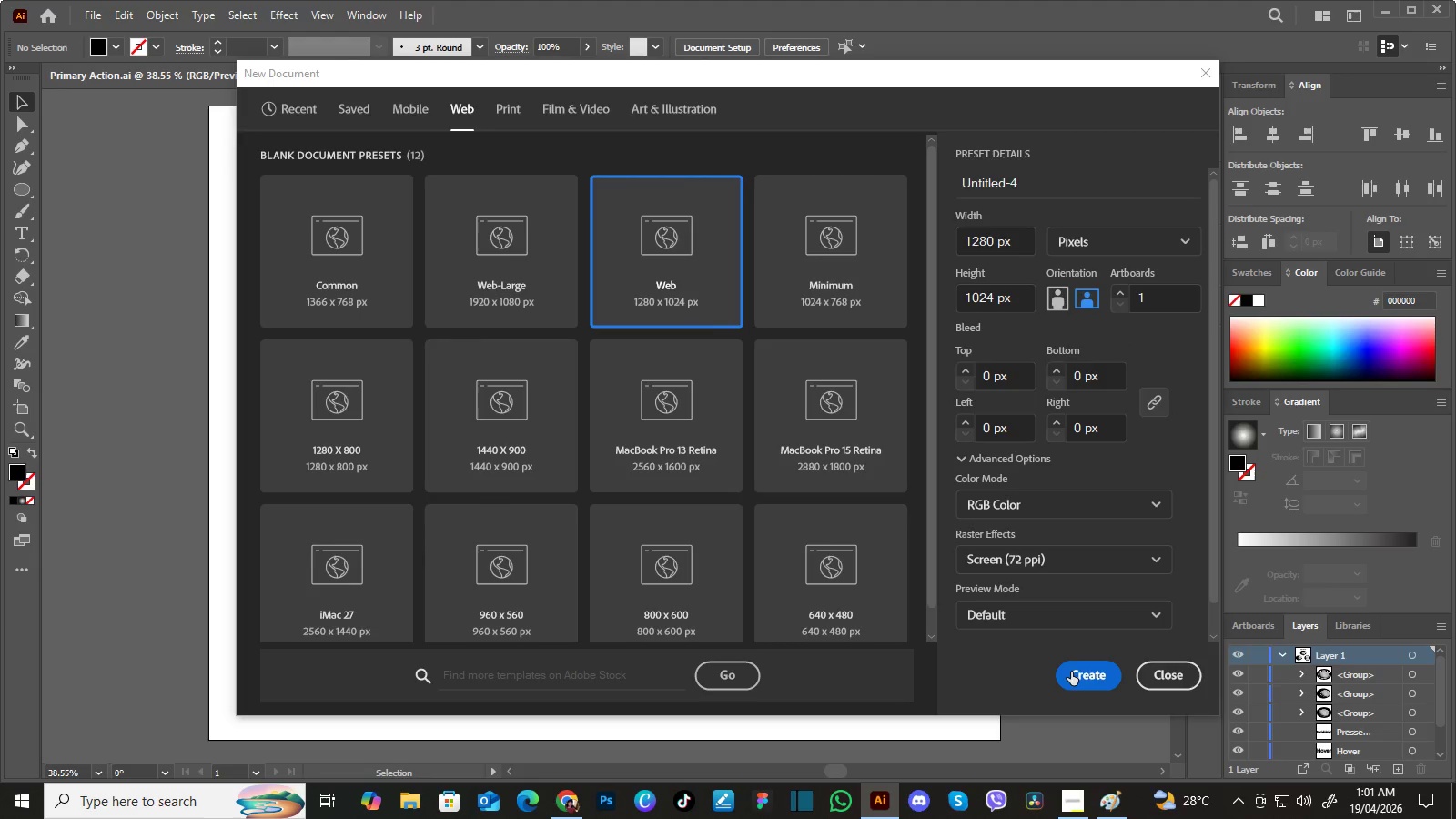 
left_click([1071, 672])
 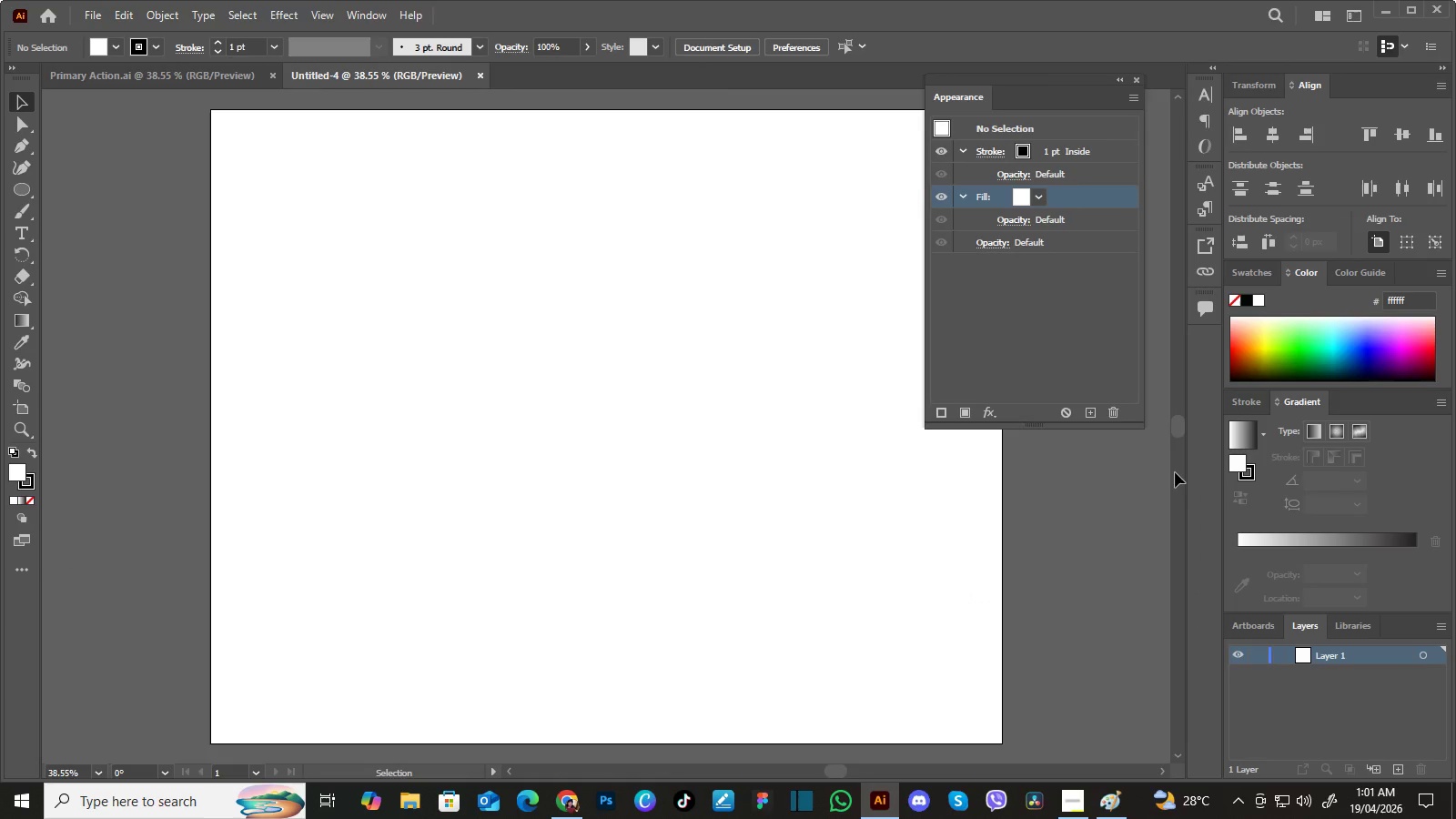 
wait(12.47)
 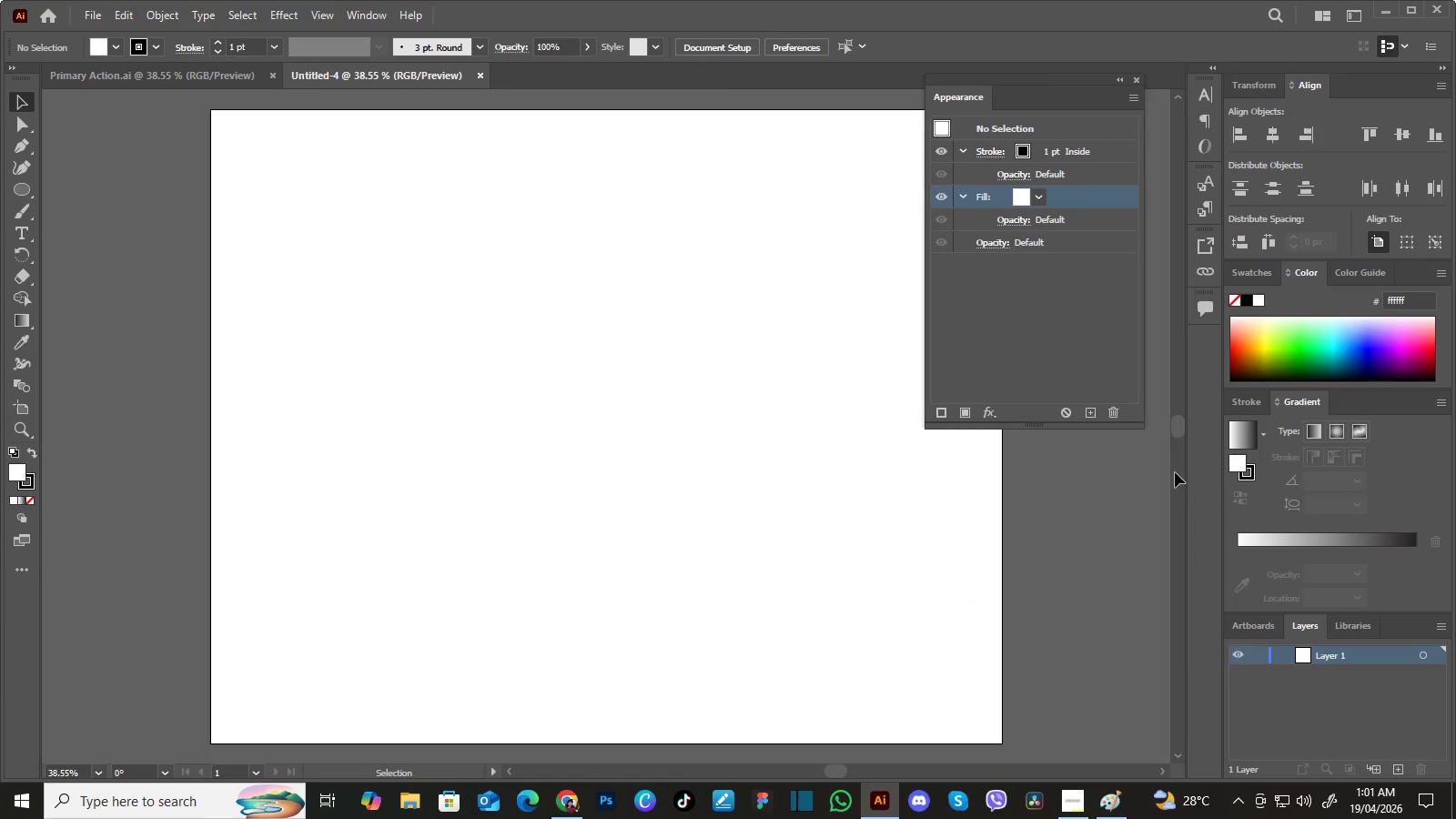 
left_click([1137, 82])
 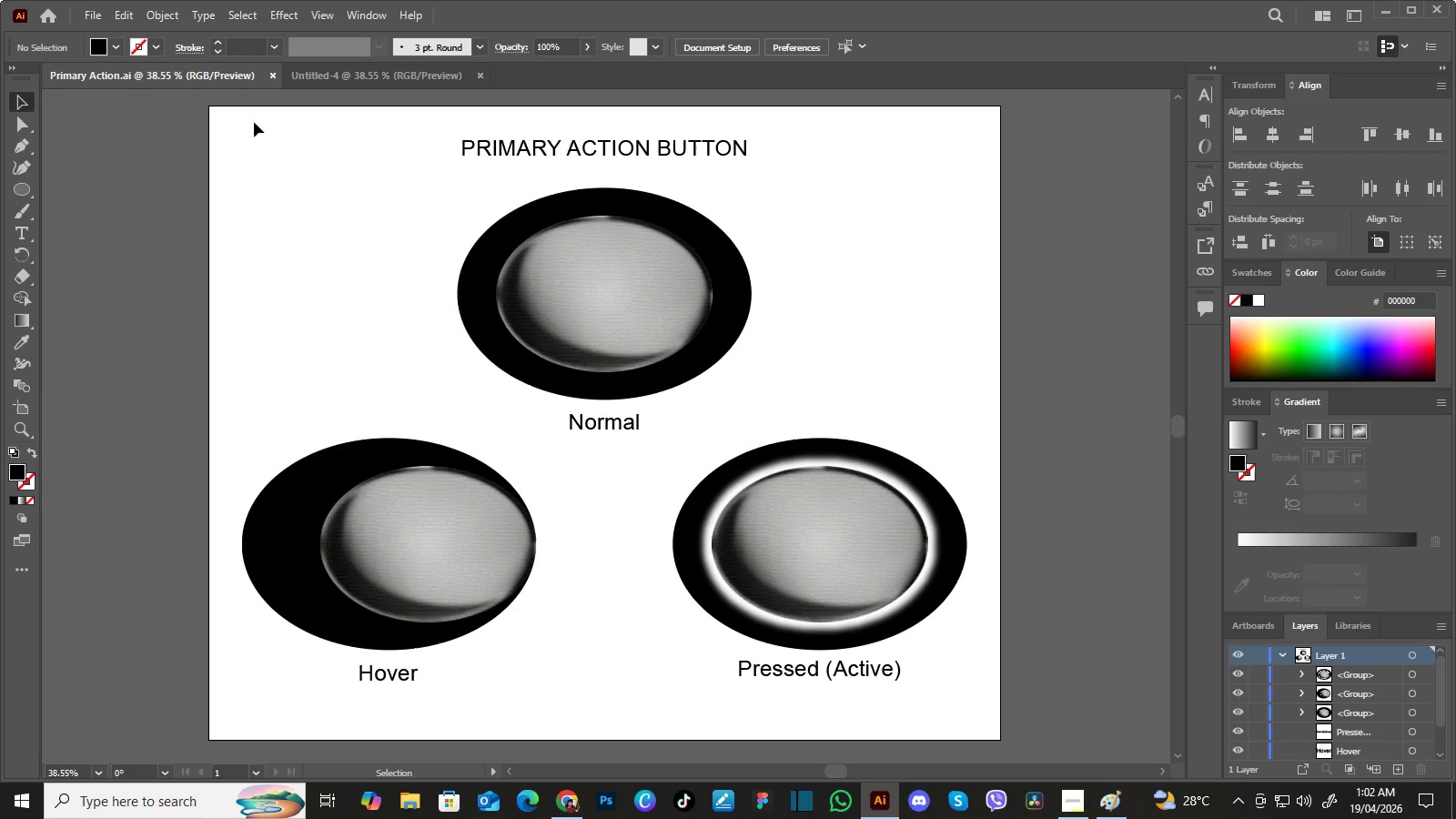 
left_click_drag(start_coordinate=[254, 122], to_coordinate=[983, 715])
 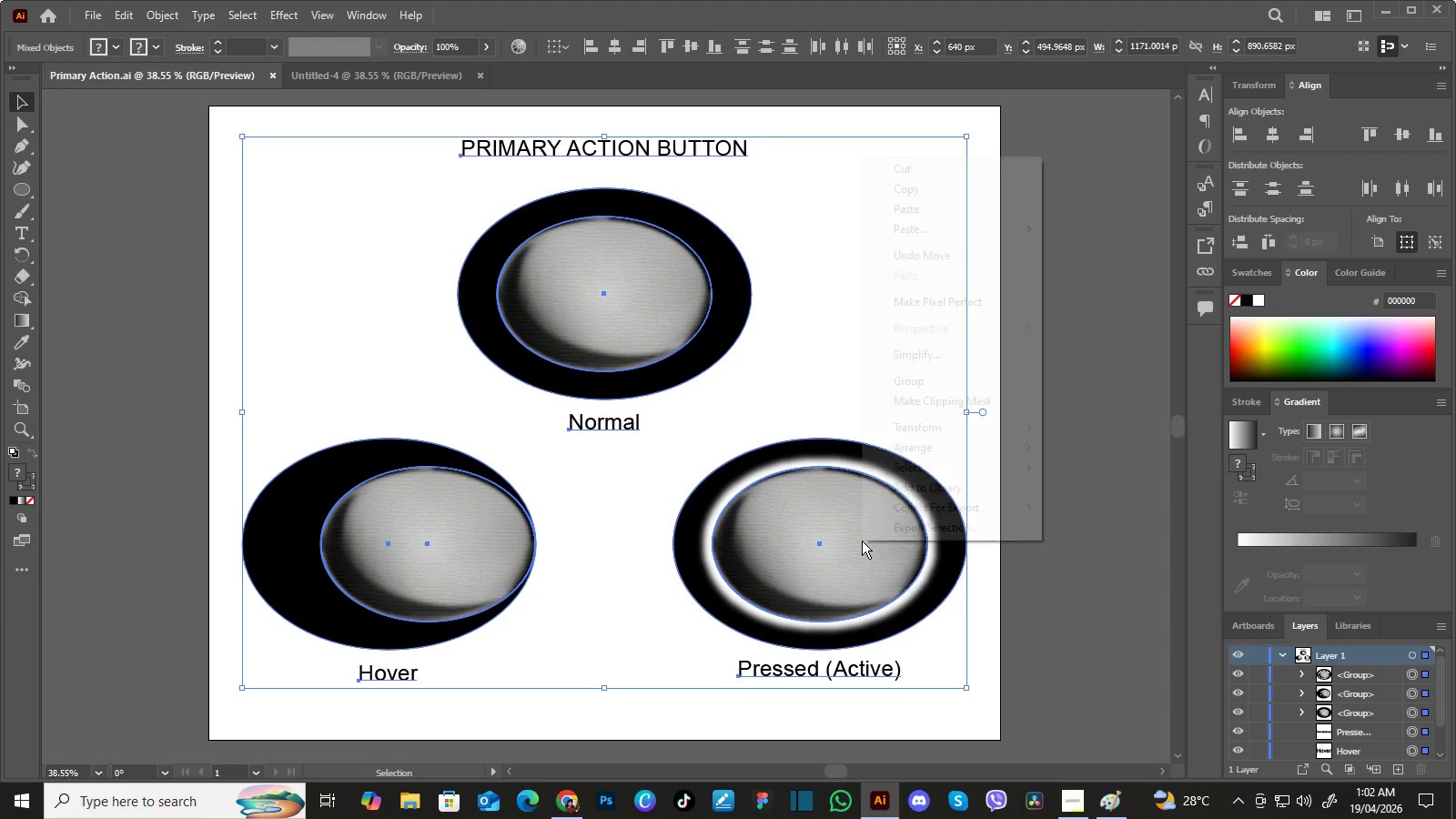 
right_click([862, 541])
 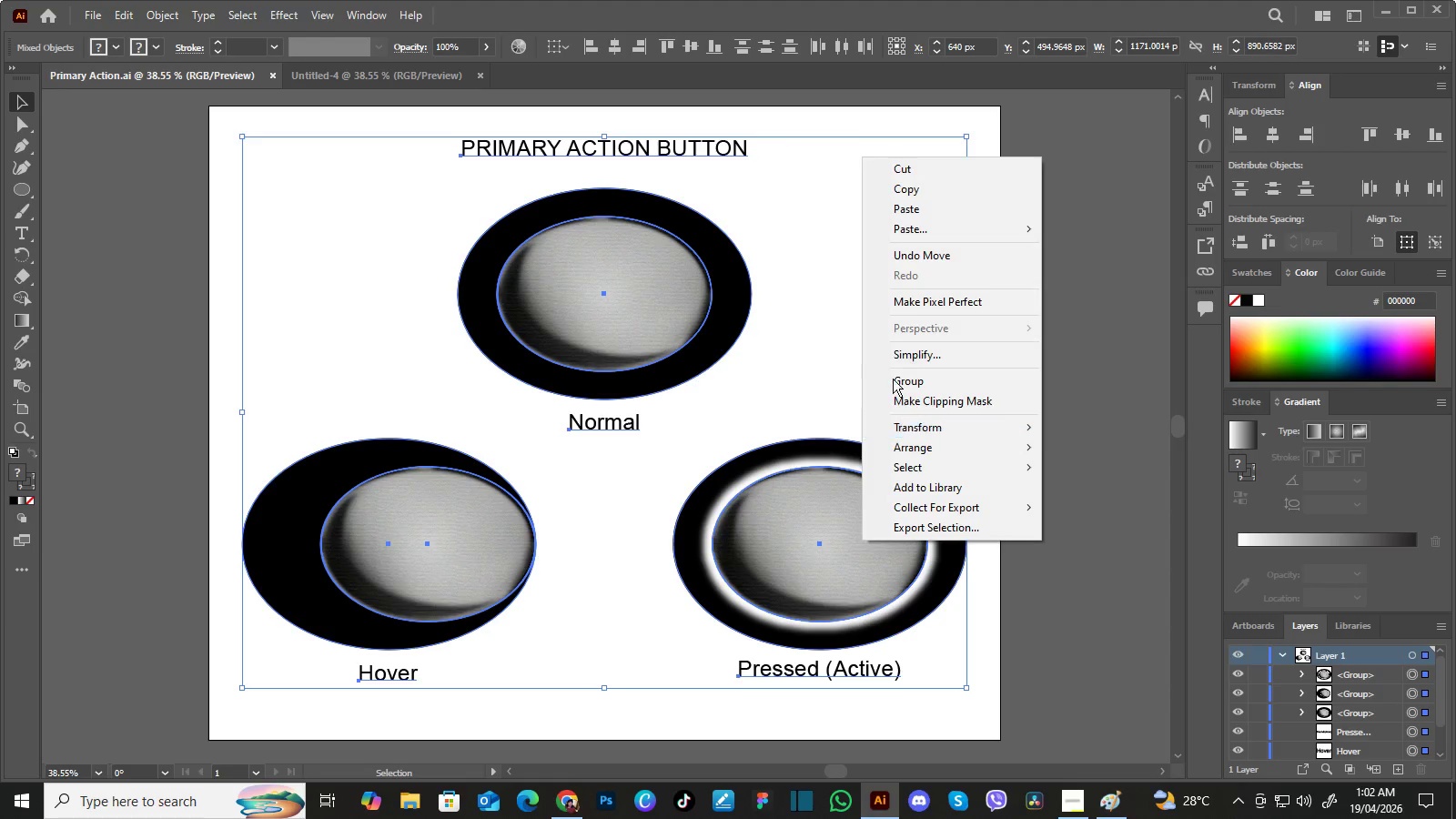 
mouse_move([920, 229])
 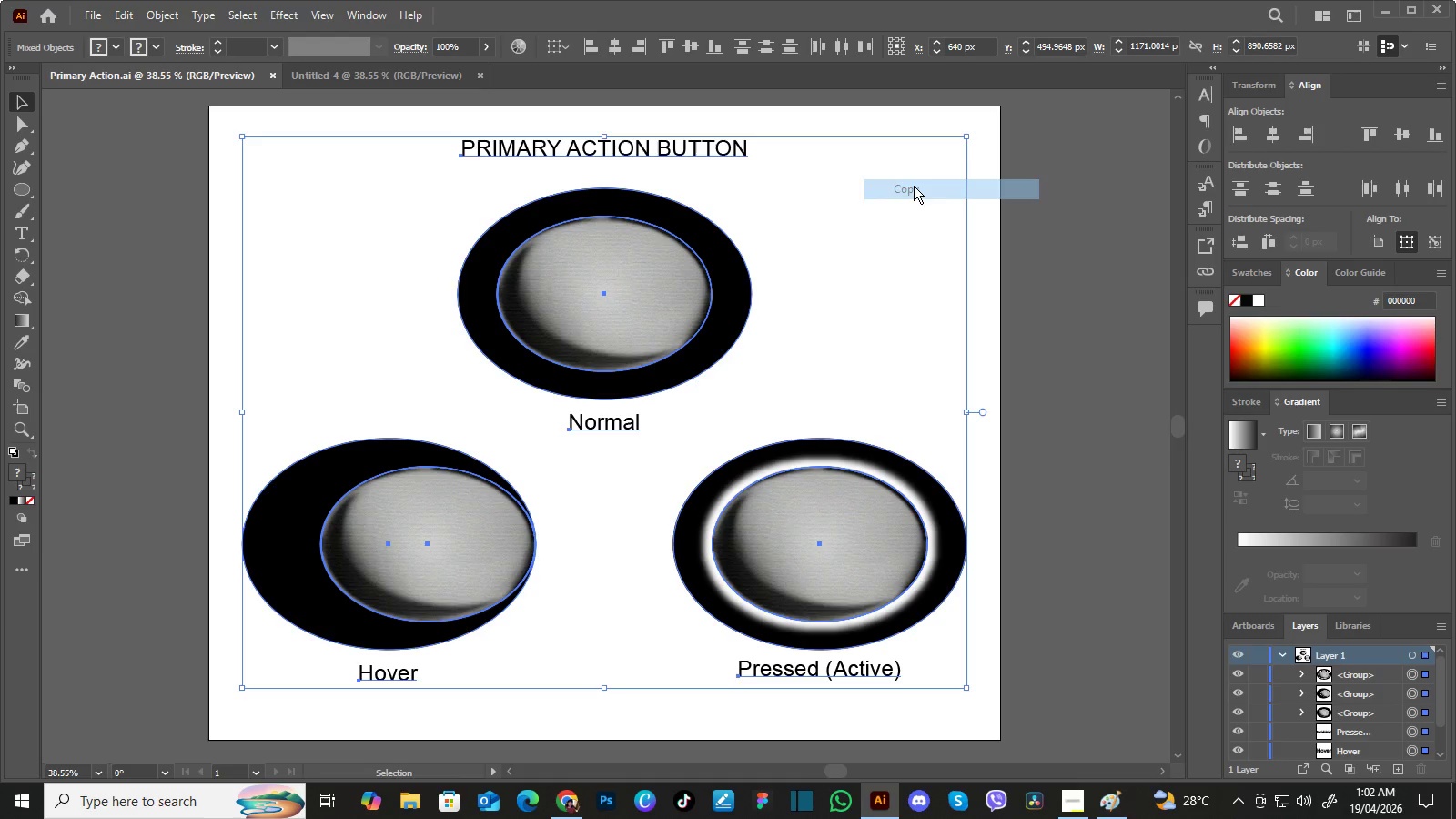 
left_click([914, 186])
 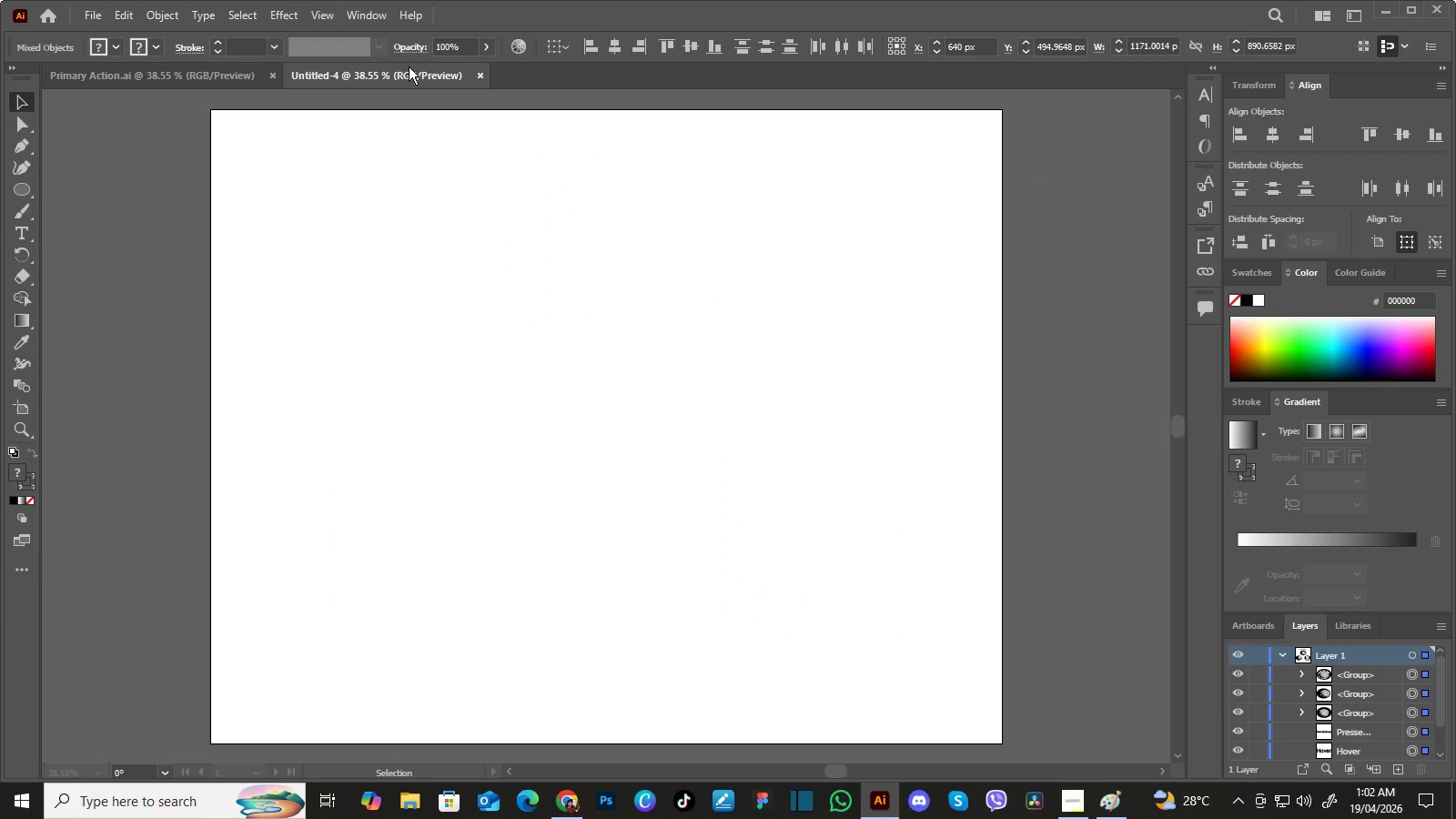 
left_click([409, 66])
 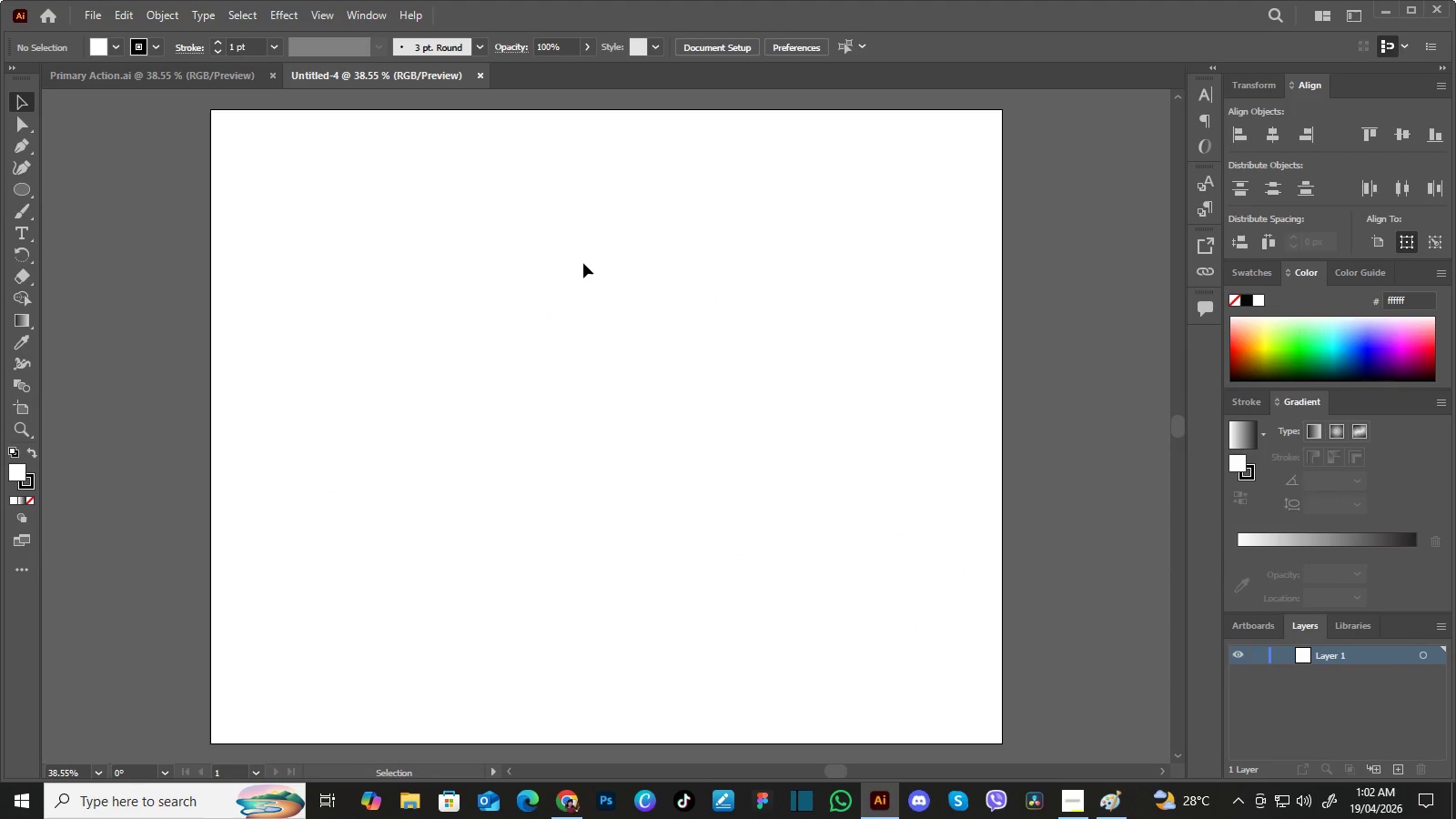 
left_click([583, 263])
 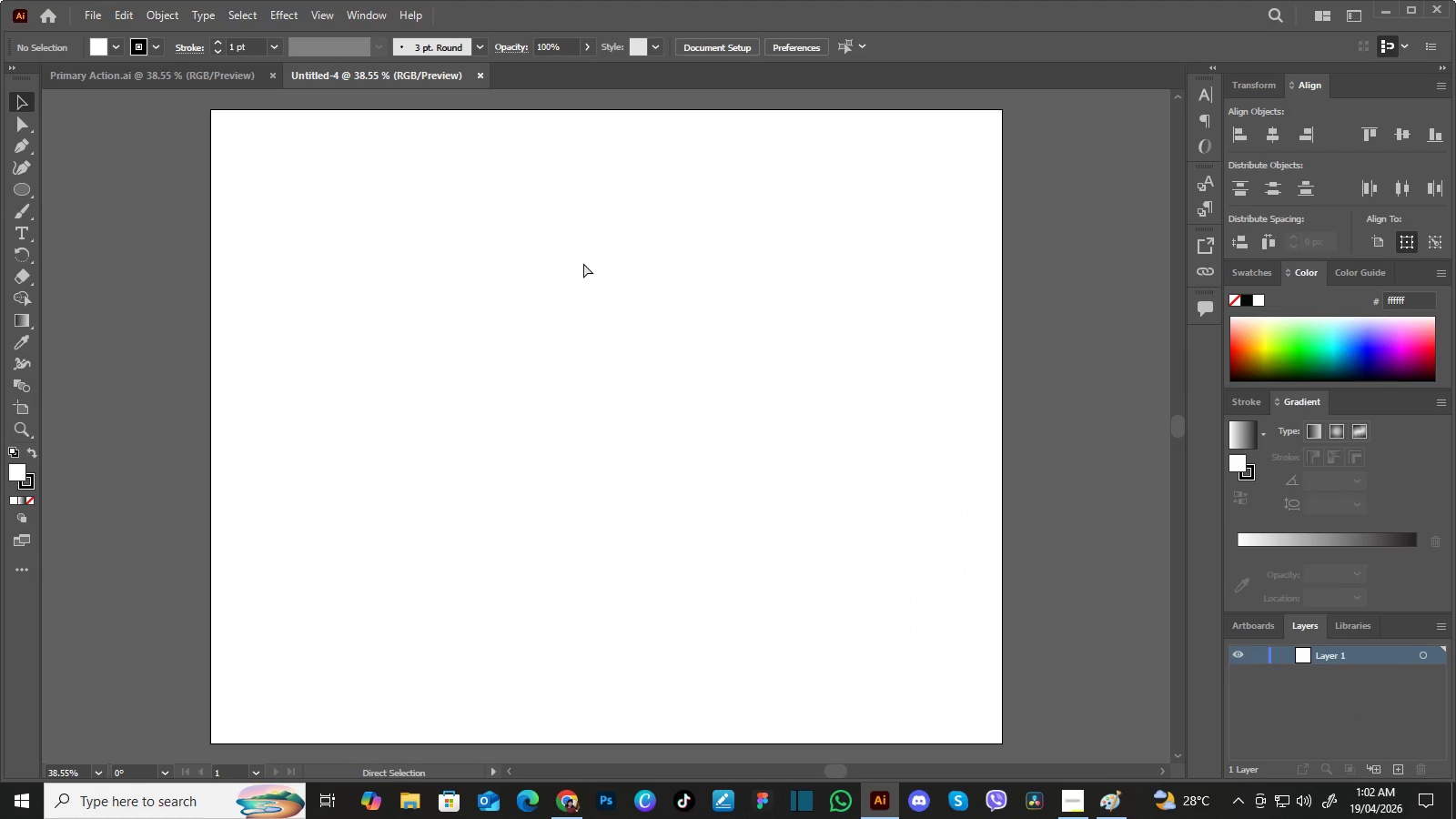 
key(Control+V)
 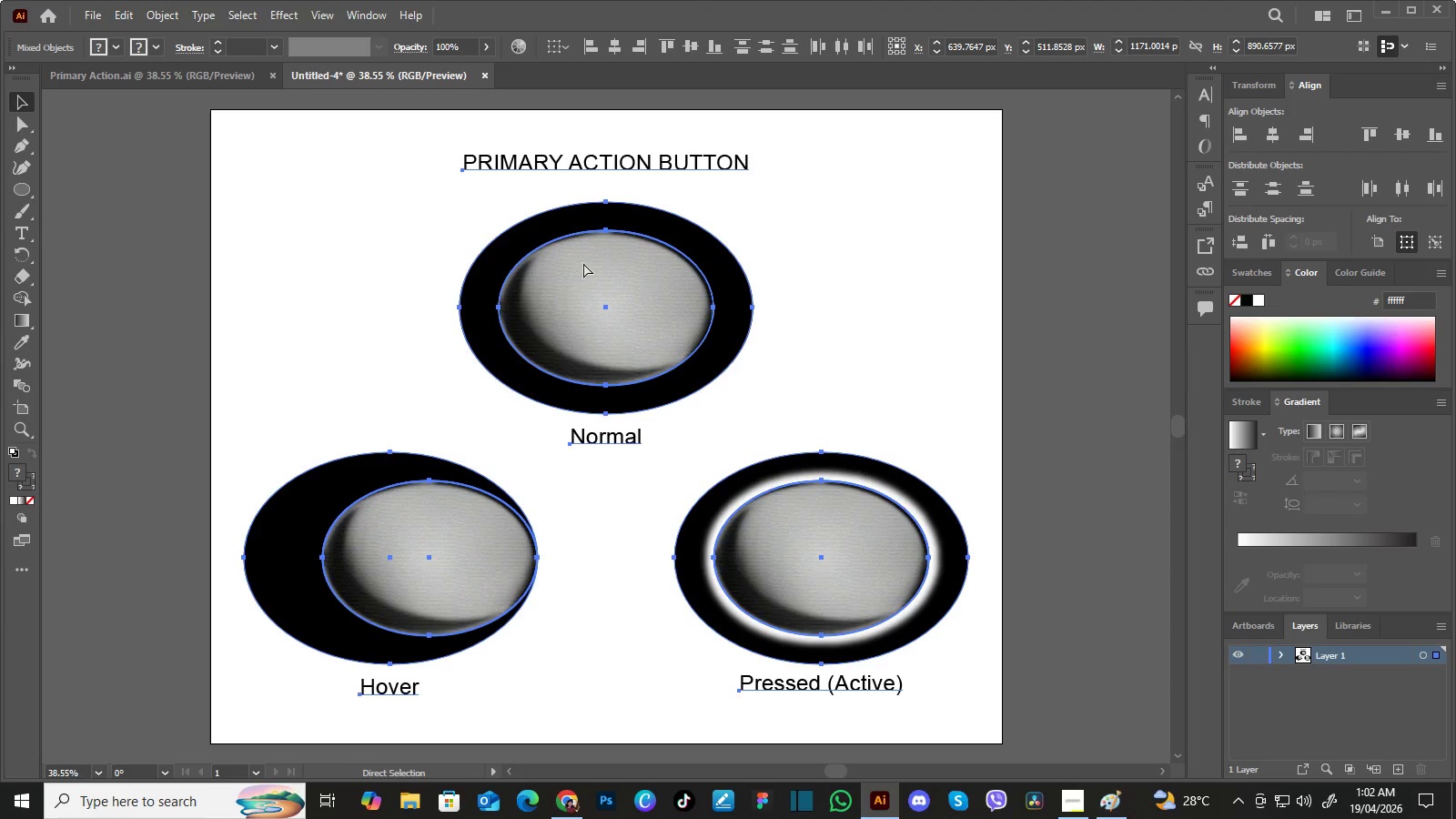 
wait(17.11)
 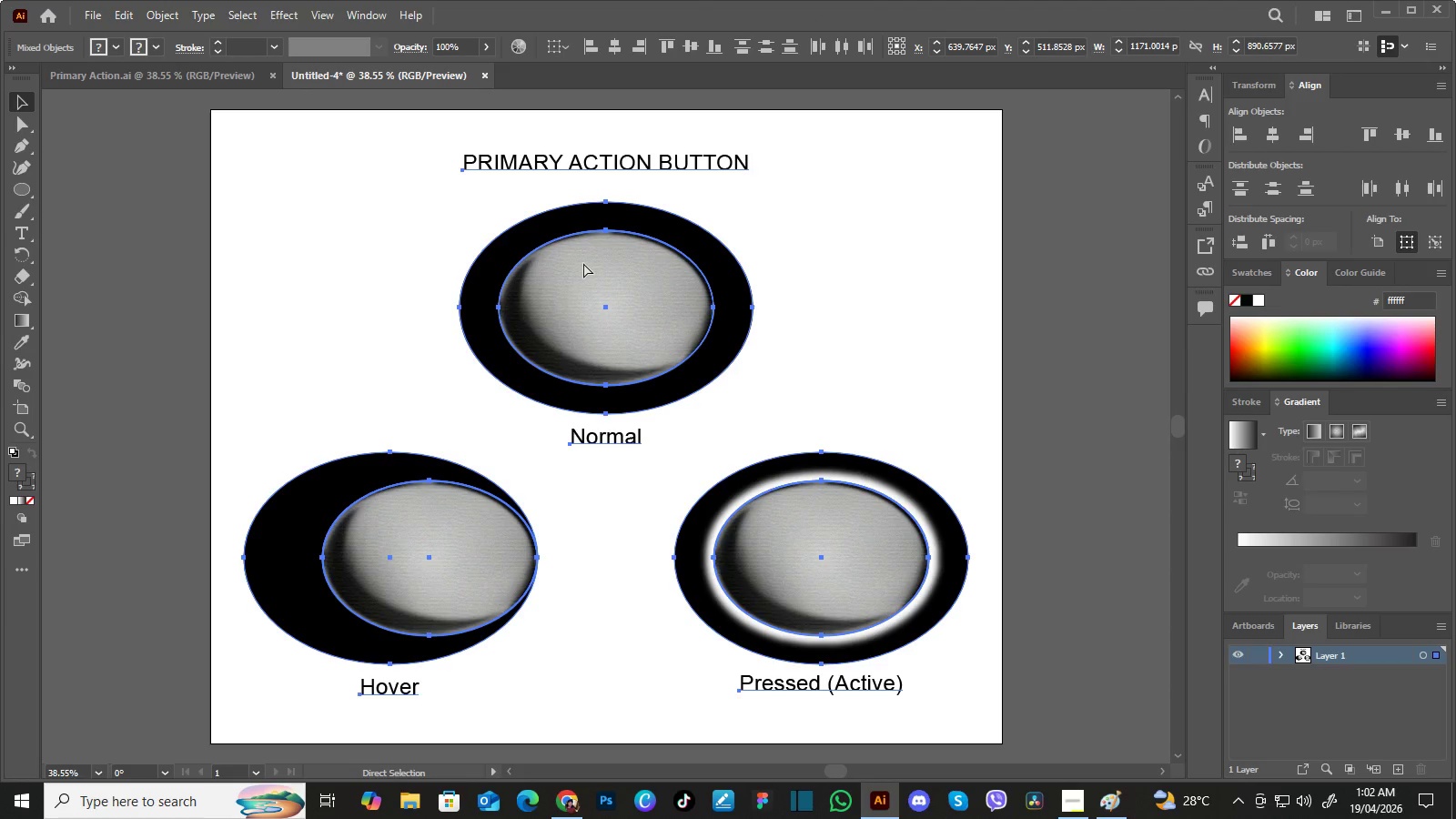 
left_click([375, 132])
 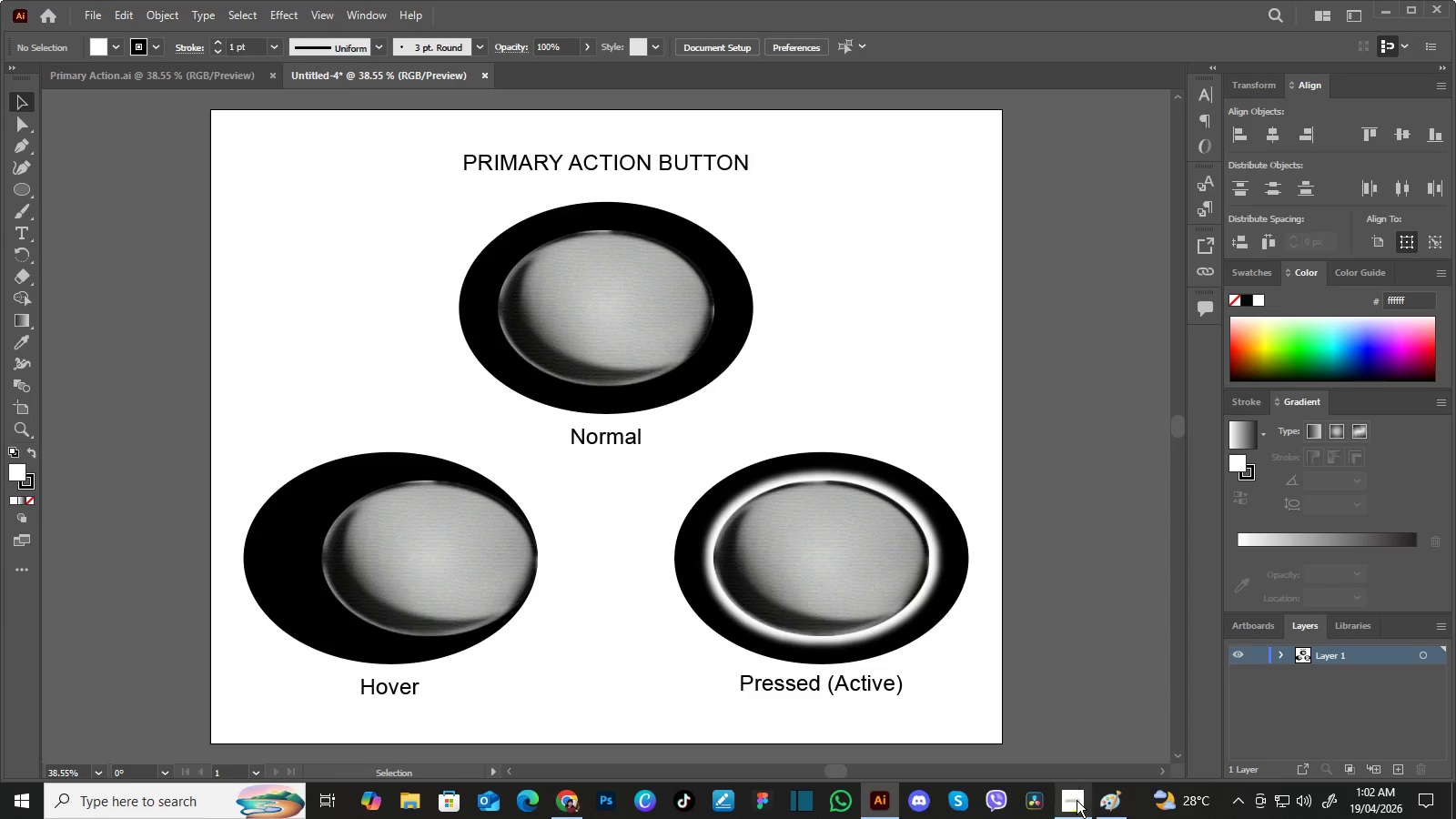 
left_click([1077, 800])